 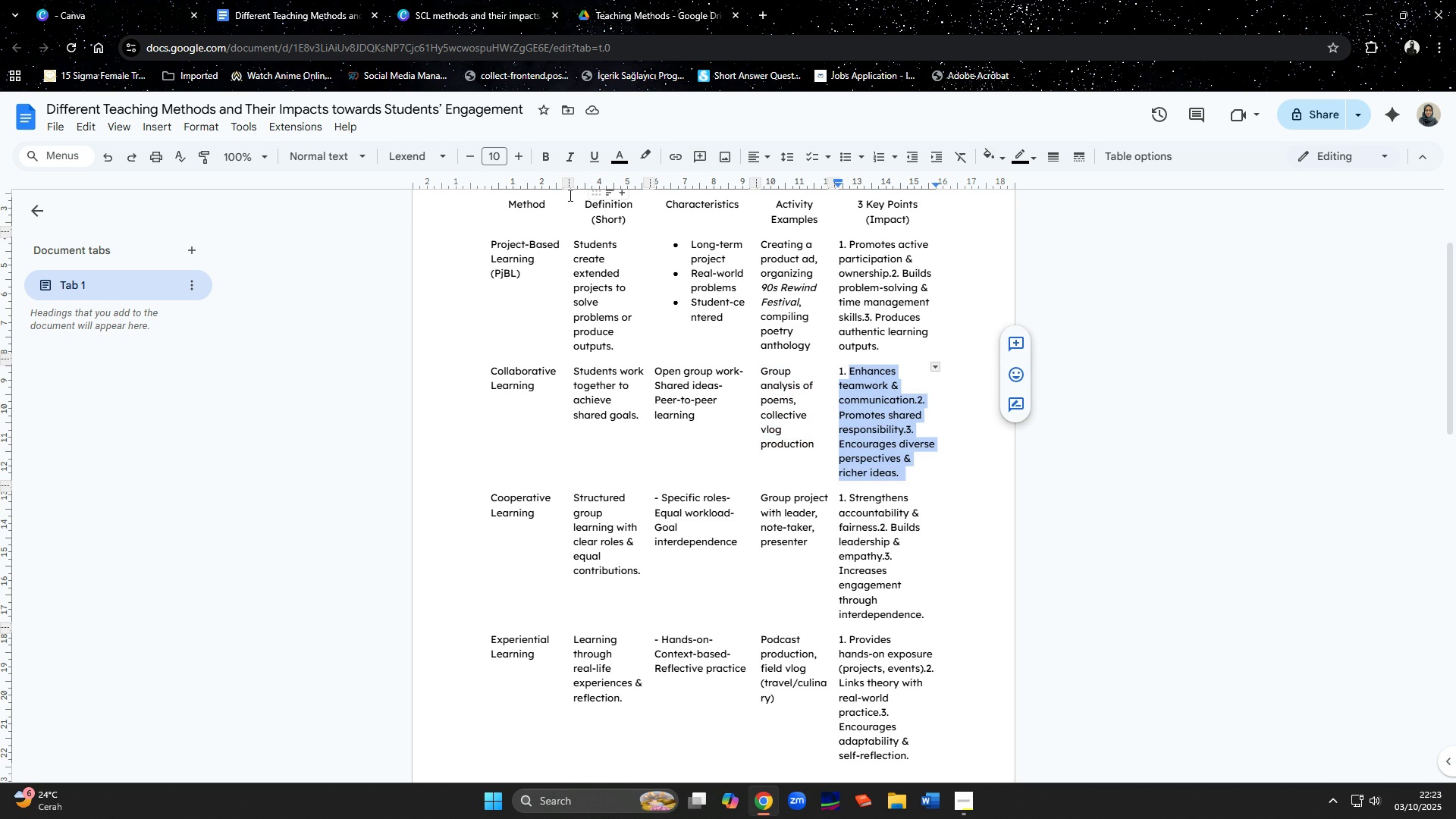 
left_click([428, 9])
 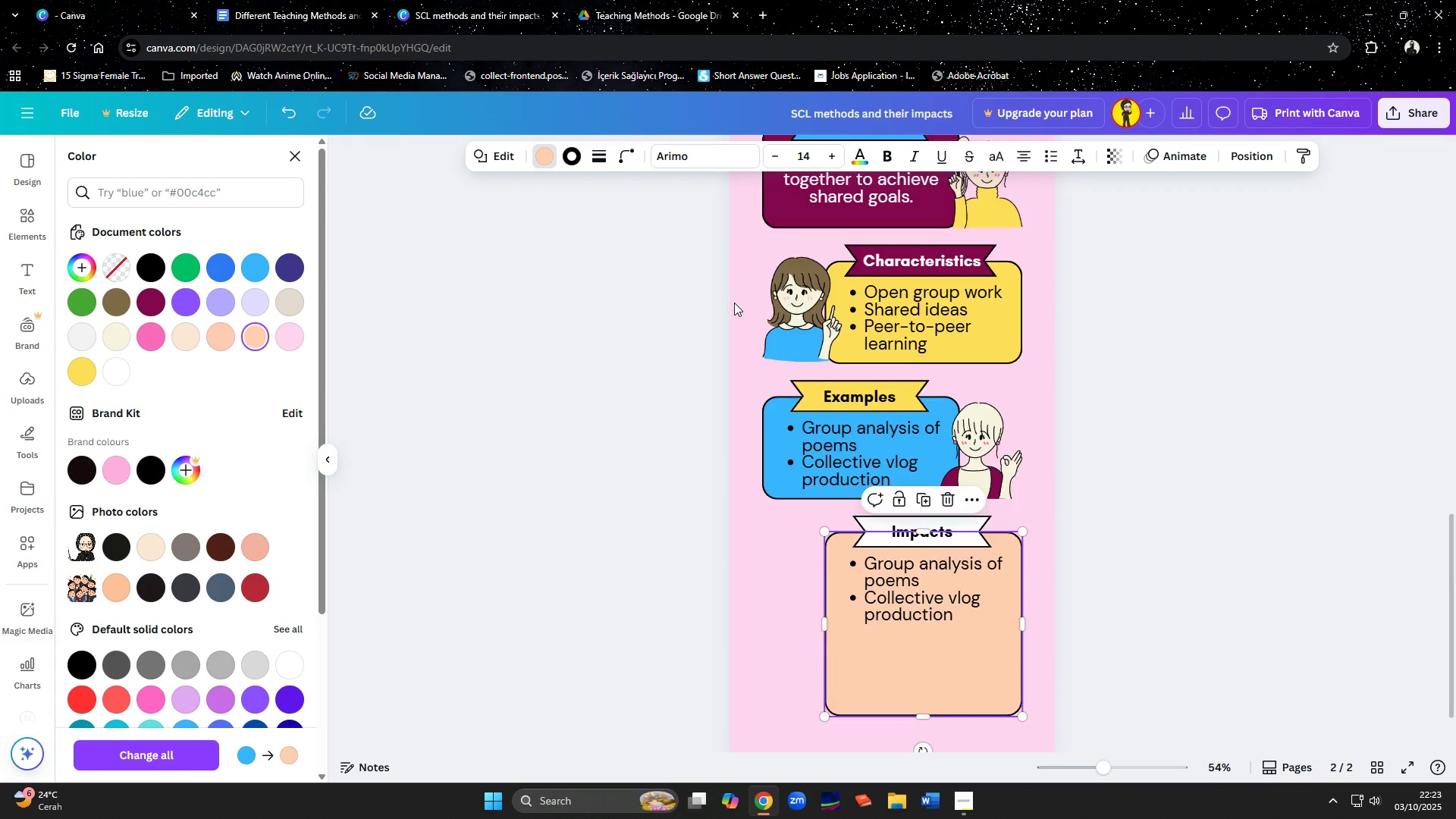 
scroll: coordinate [871, 348], scroll_direction: up, amount: 12.0
 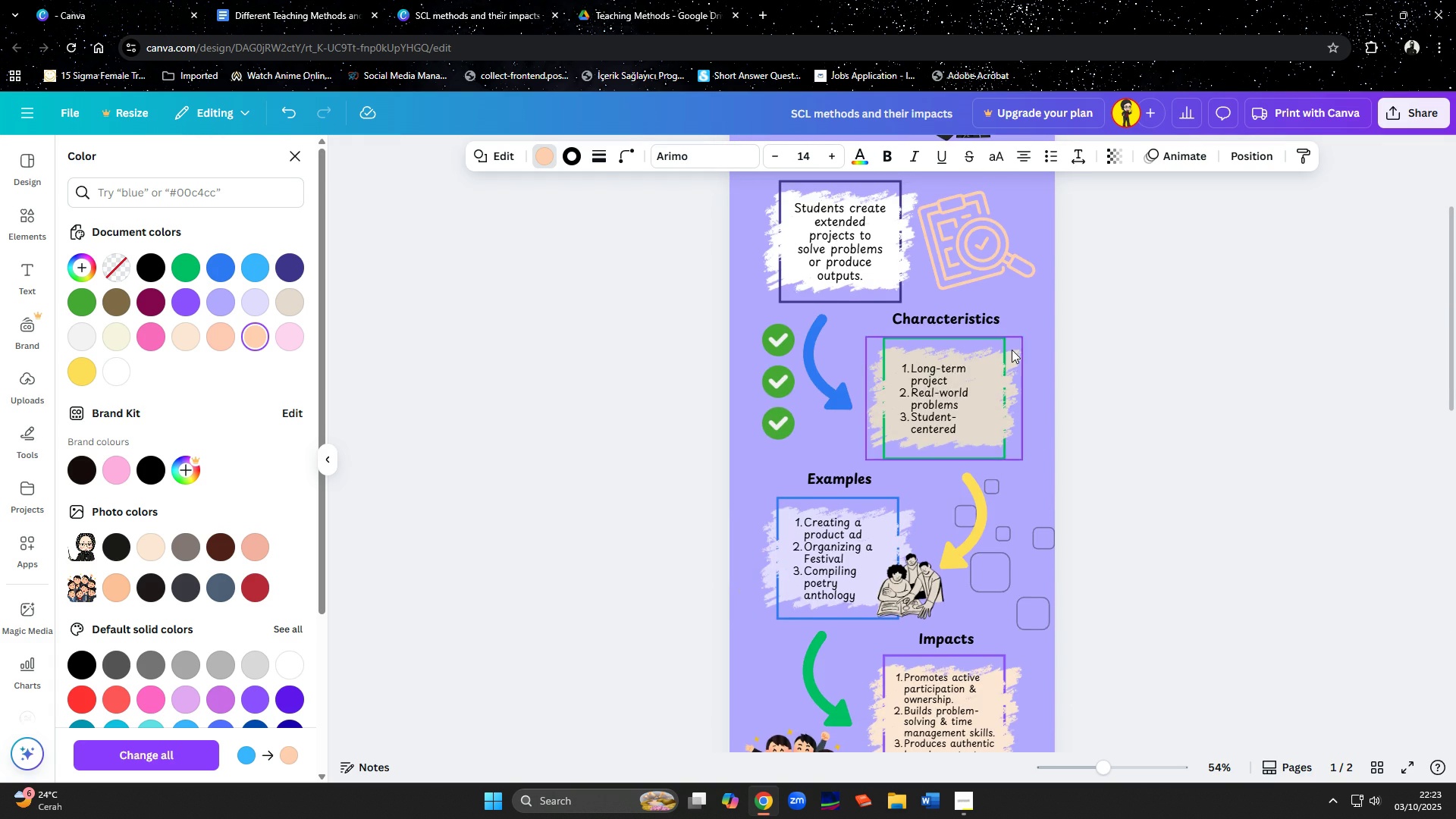 
scroll: coordinate [1028, 351], scroll_direction: down, amount: 9.0
 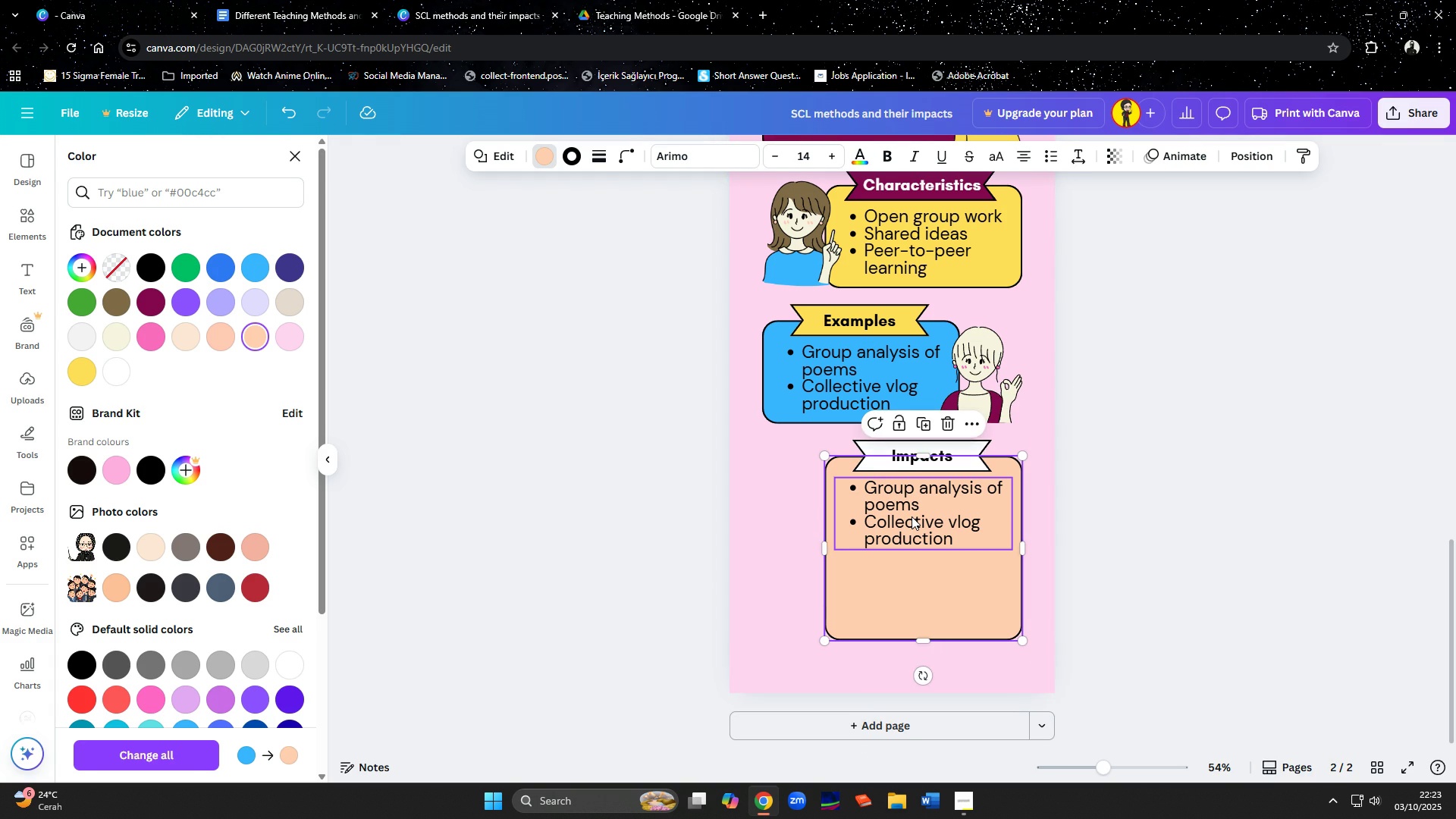 
double_click([912, 516])